 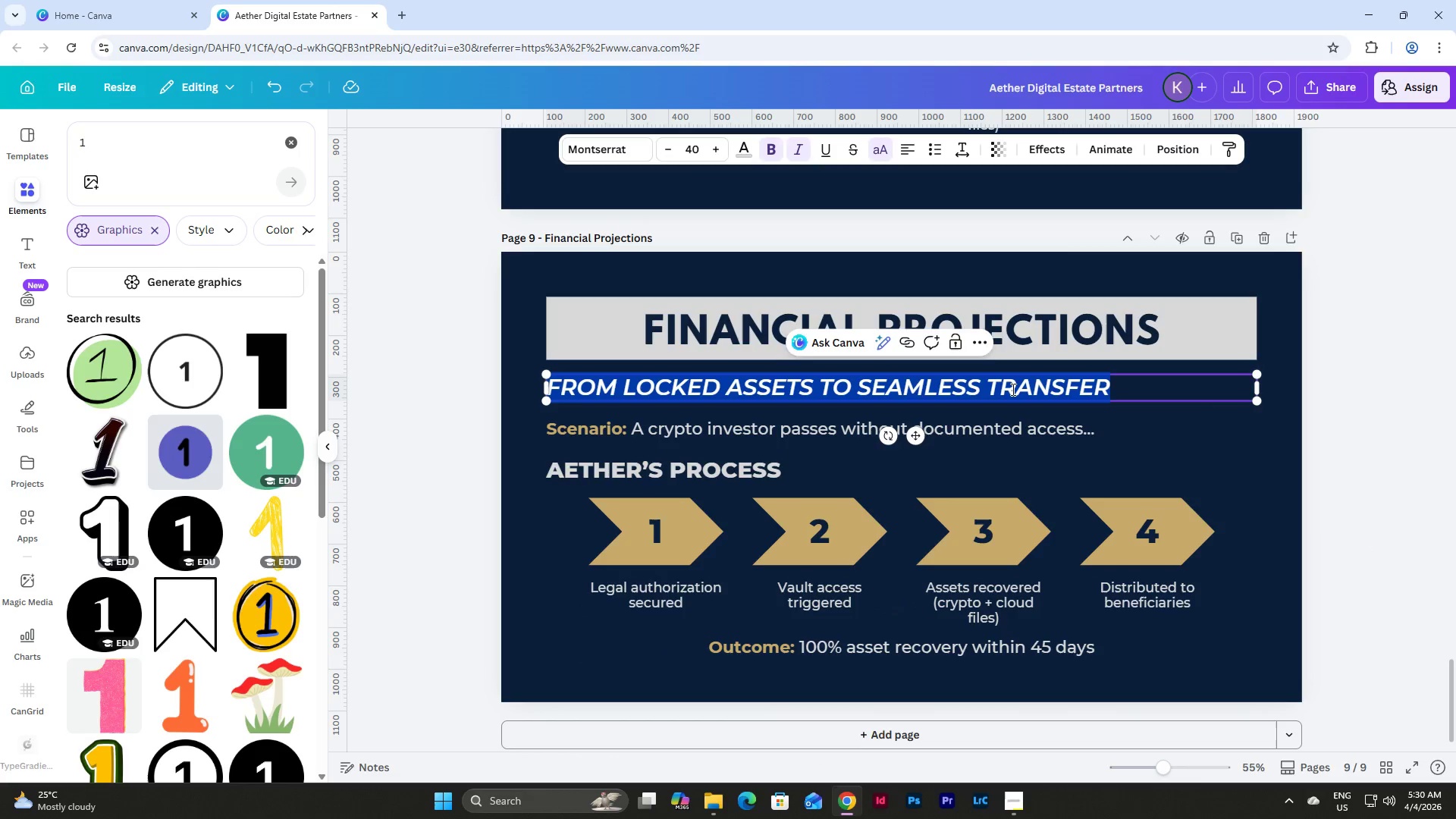 
type(SCALABLE)
 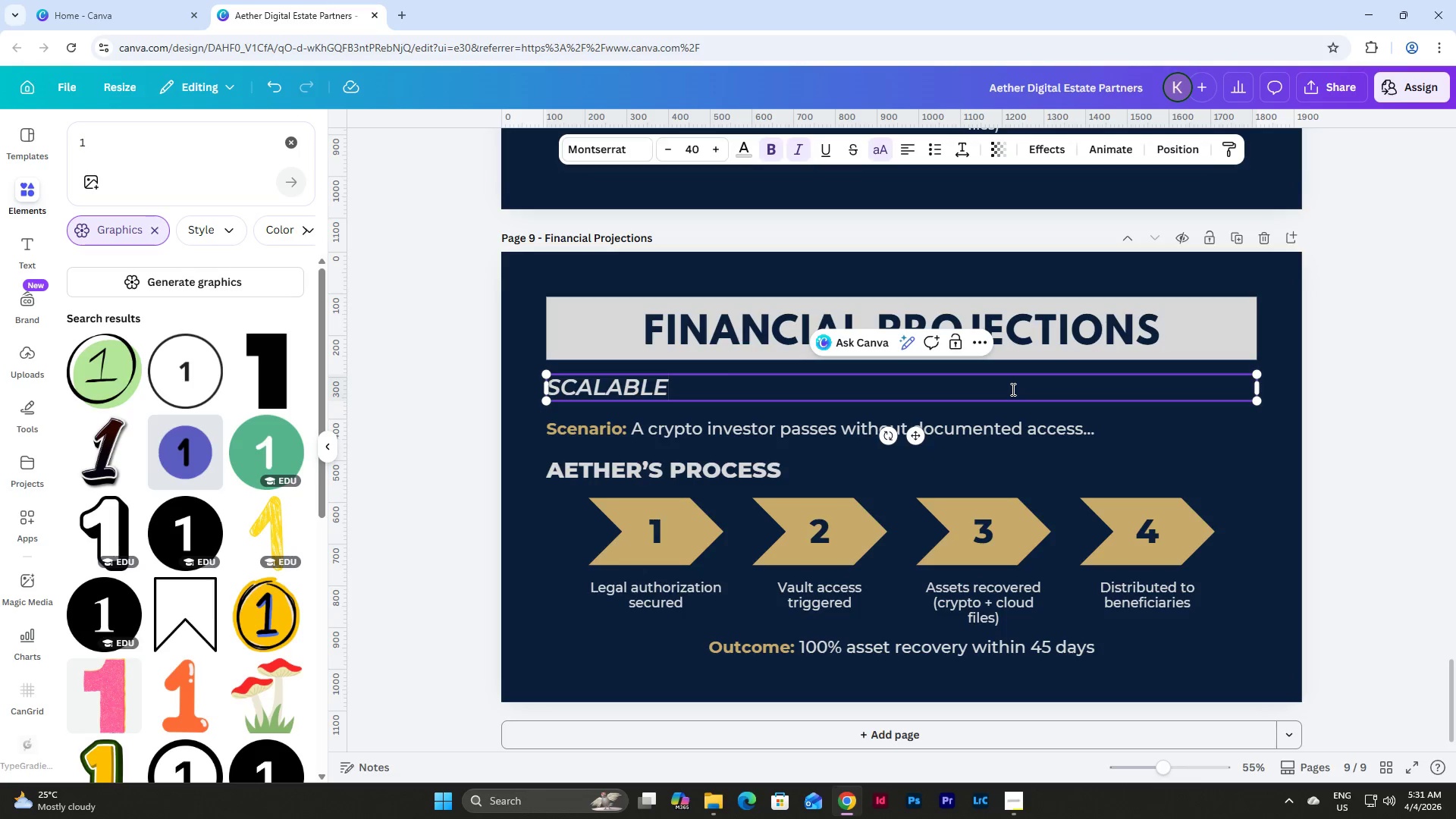 
wait(6.64)
 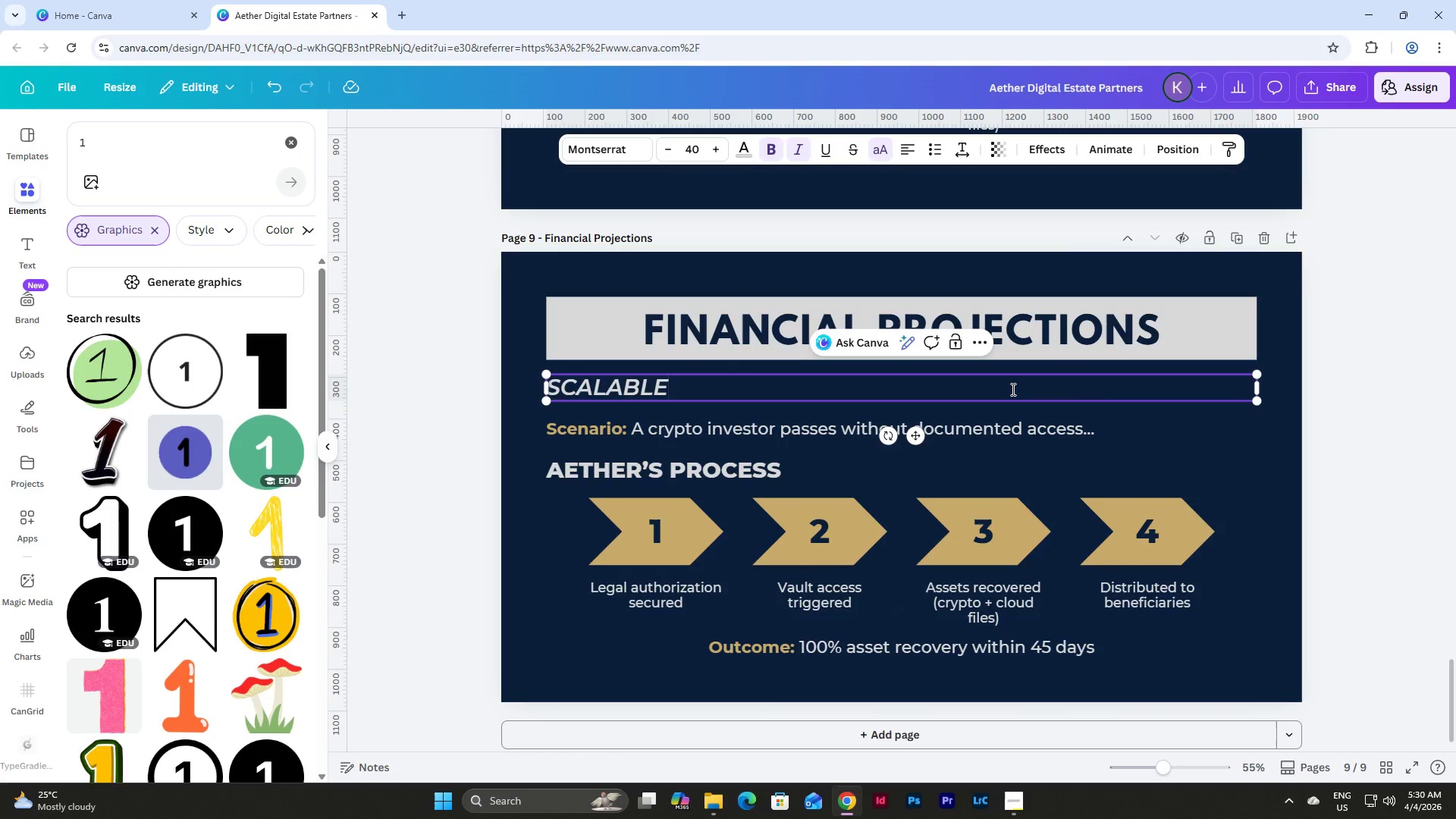 
type( growth at the intersection a)
key(Backspace)
type(of law & )
 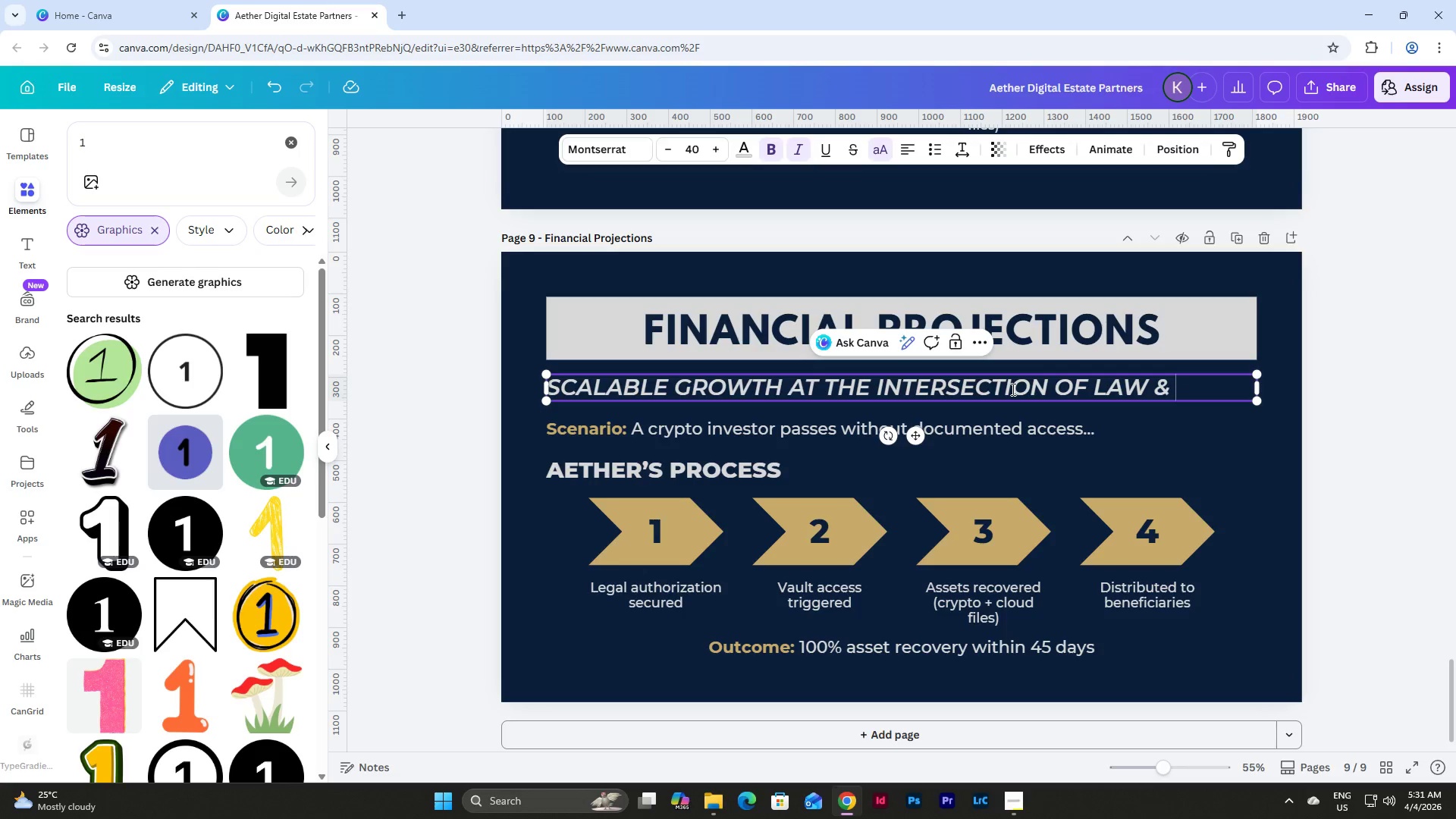 
wait(15.12)
 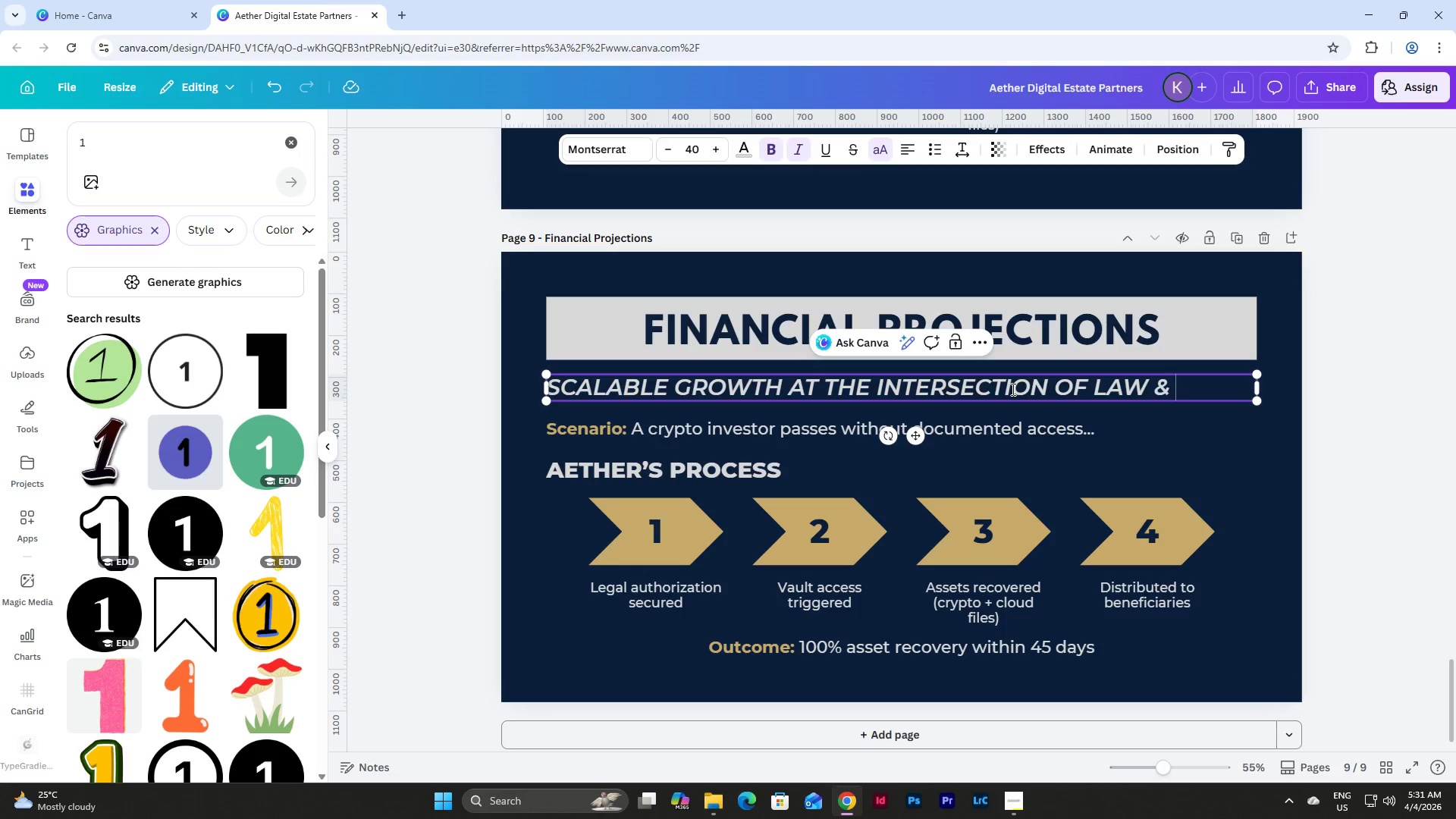 
left_click([1014, 798])